 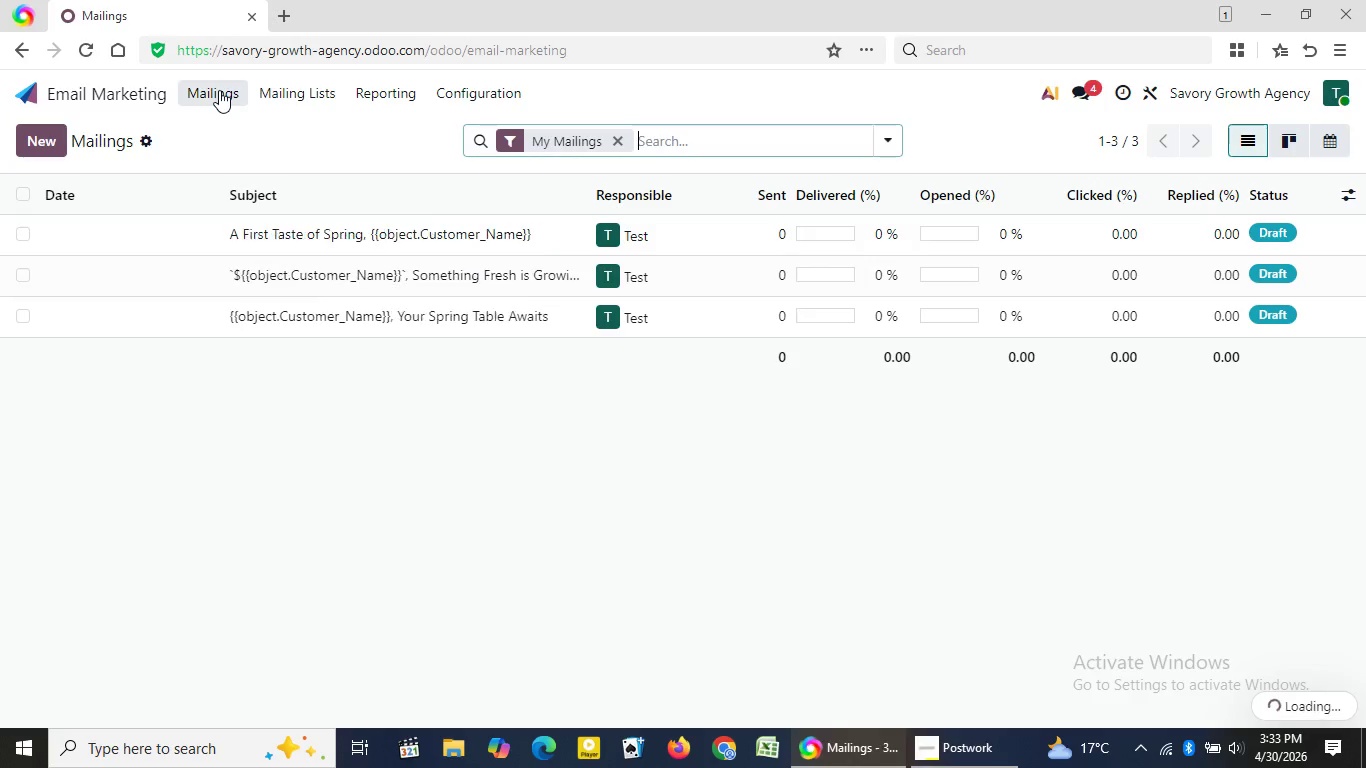 
left_click([413, 283])
 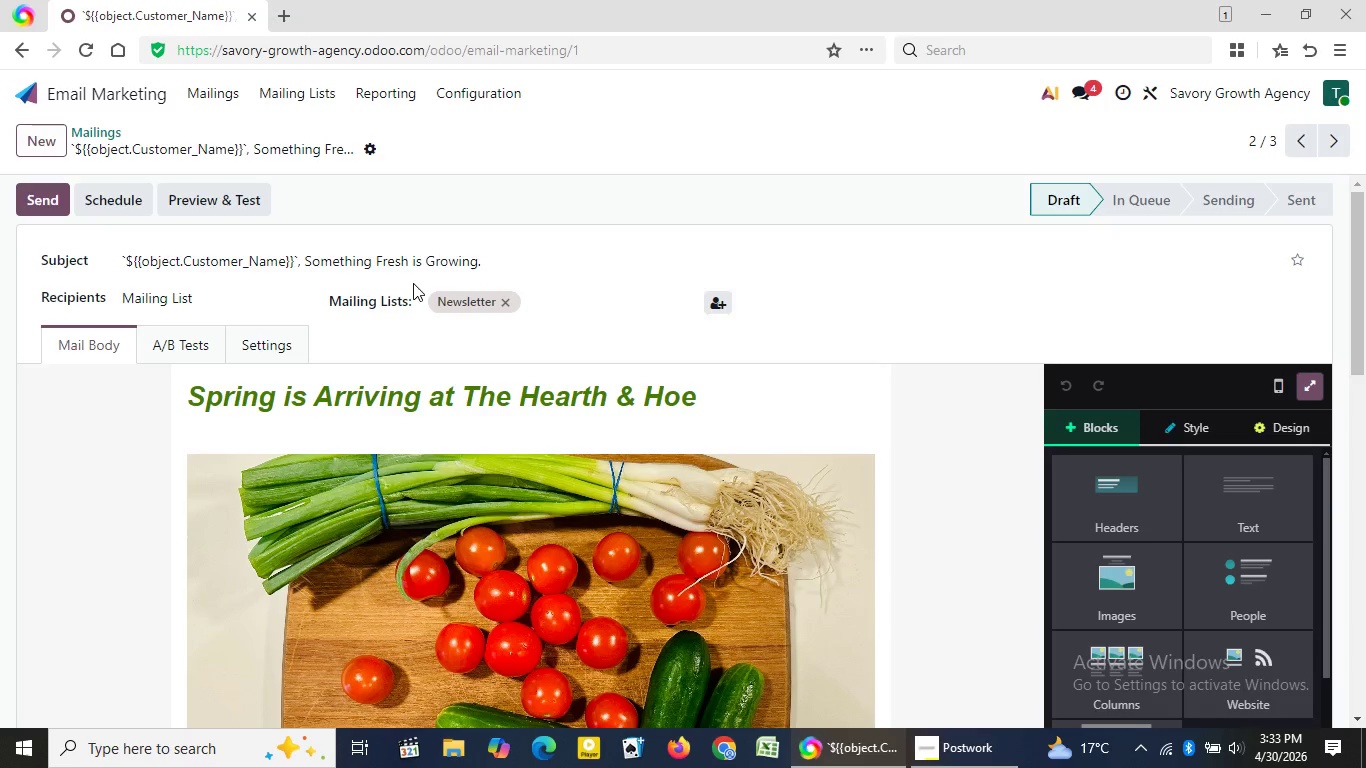 
wait(8.17)
 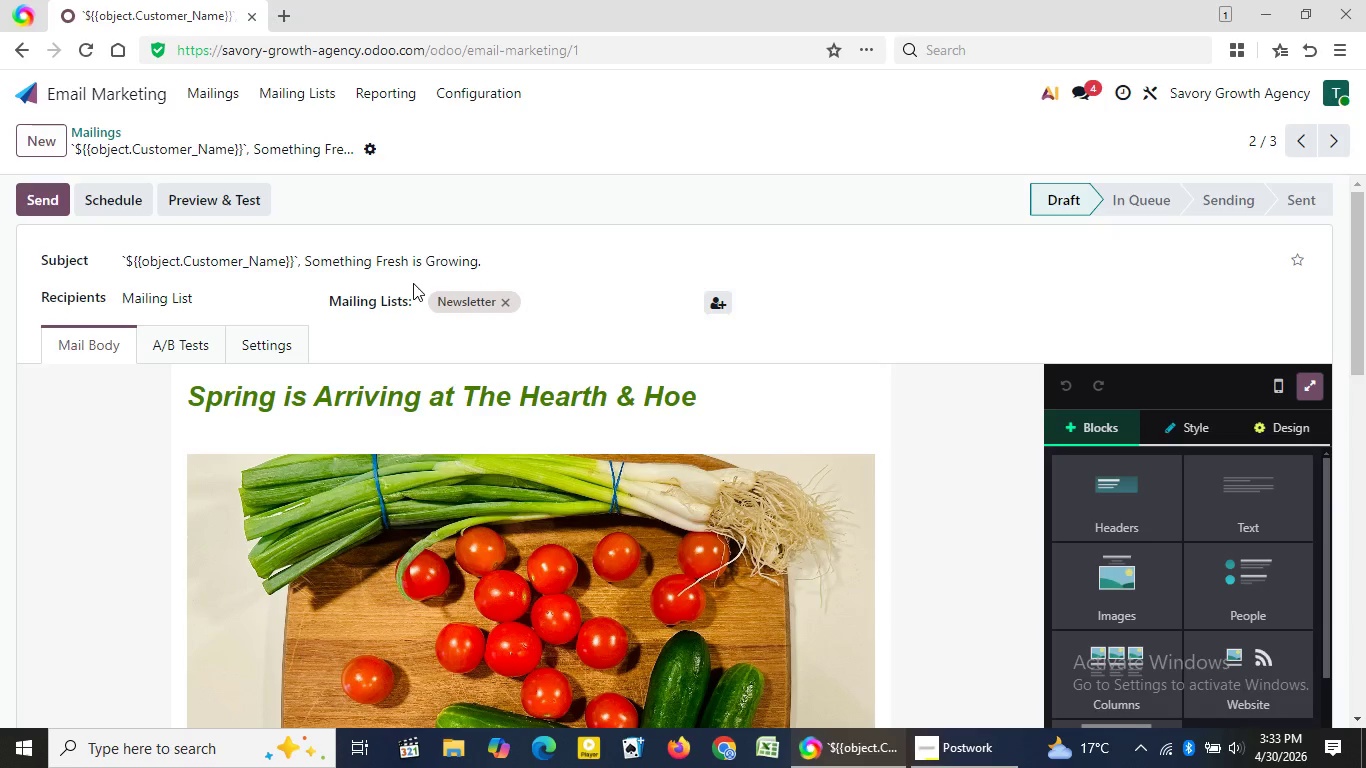 
left_click([1316, 389])
 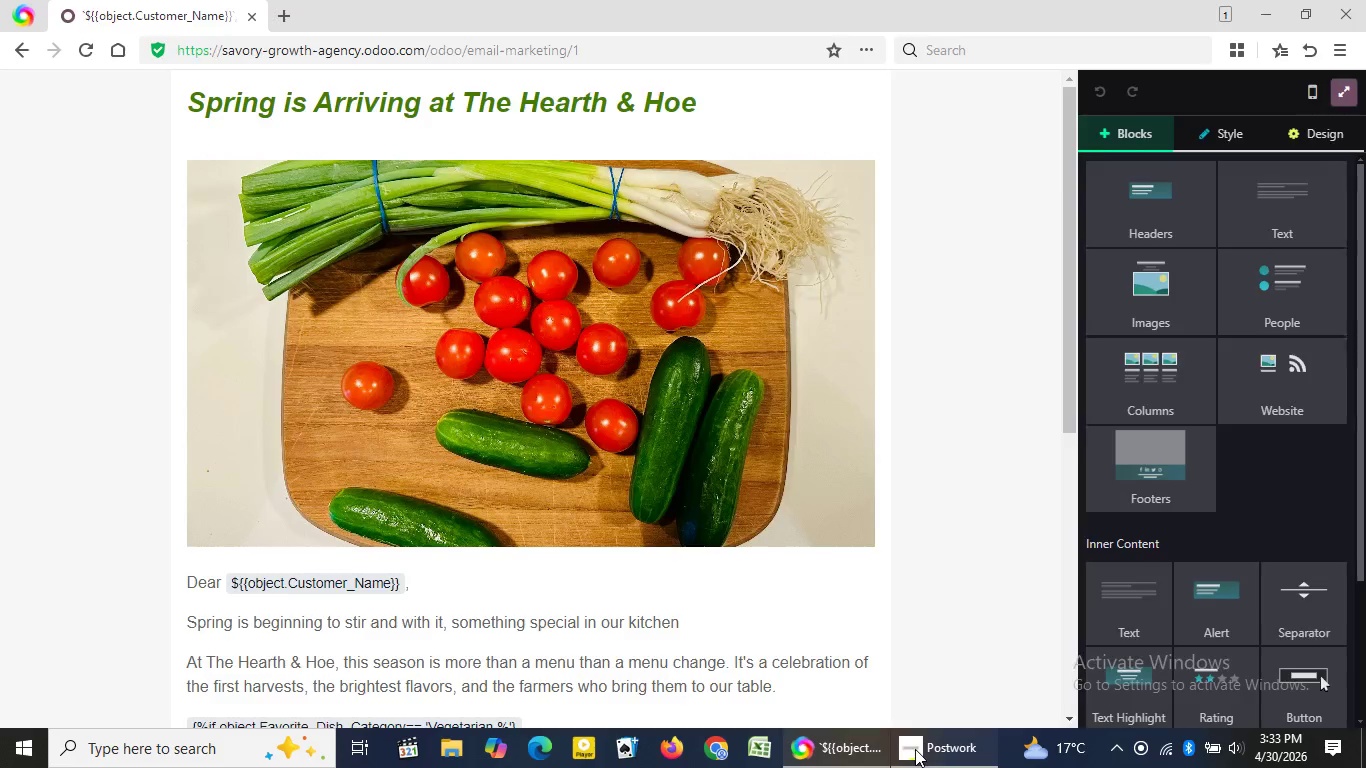 
left_click([915, 749])